 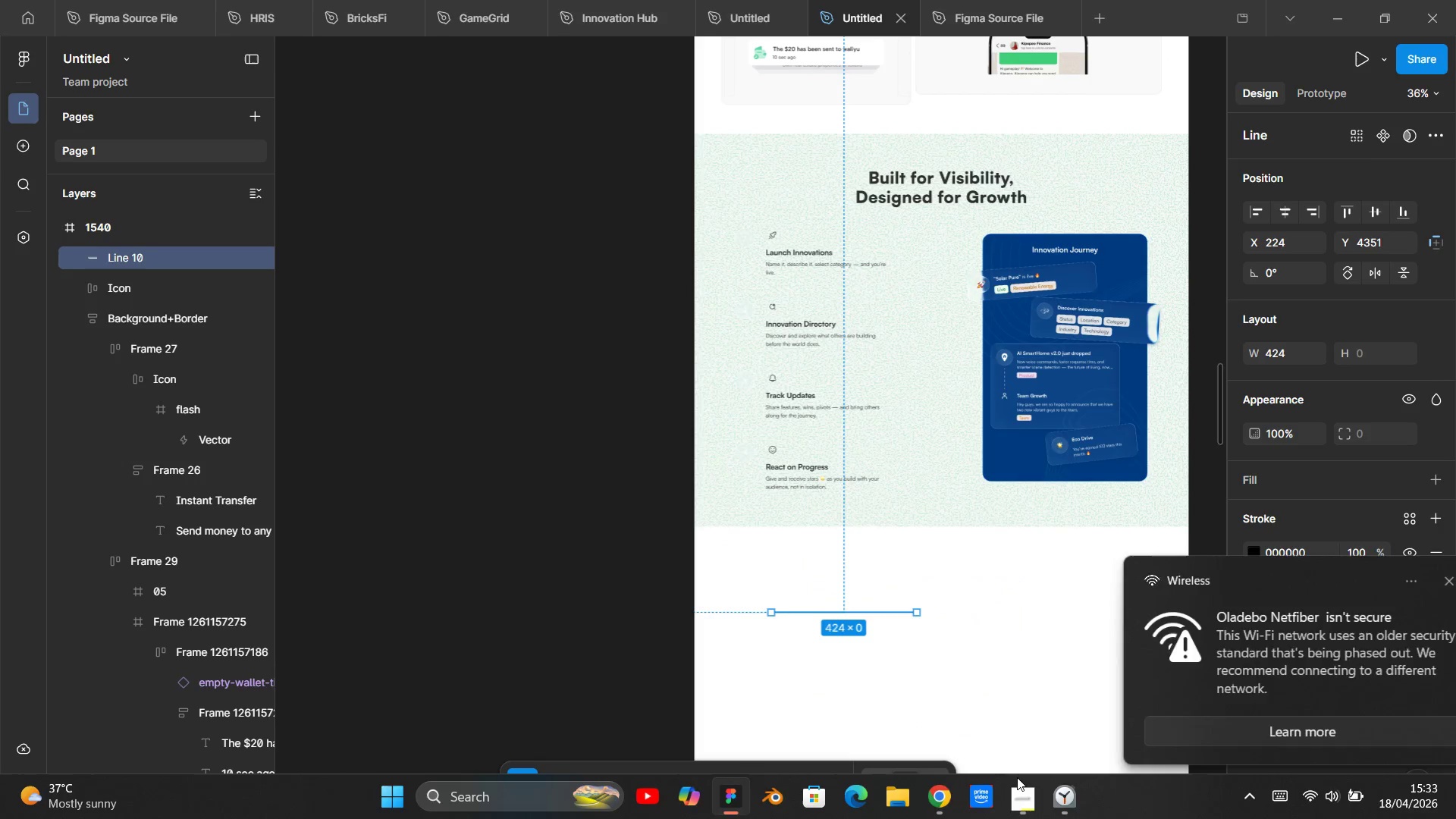 
scroll: coordinate [984, 610], scroll_direction: down, amount: 4.0
 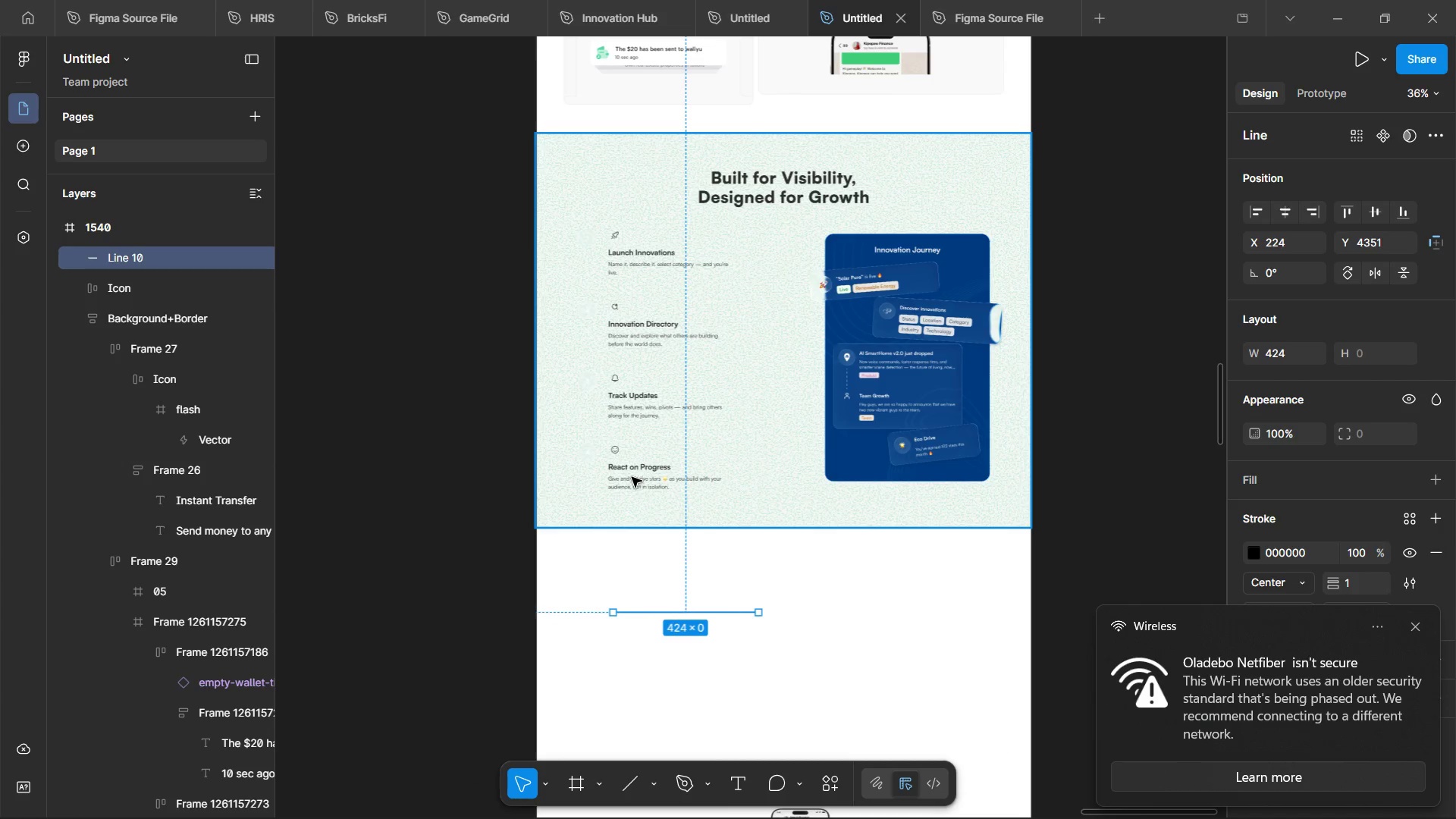 
hold_key(key=ControlLeft, duration=0.92)
left_click([645, 496])
 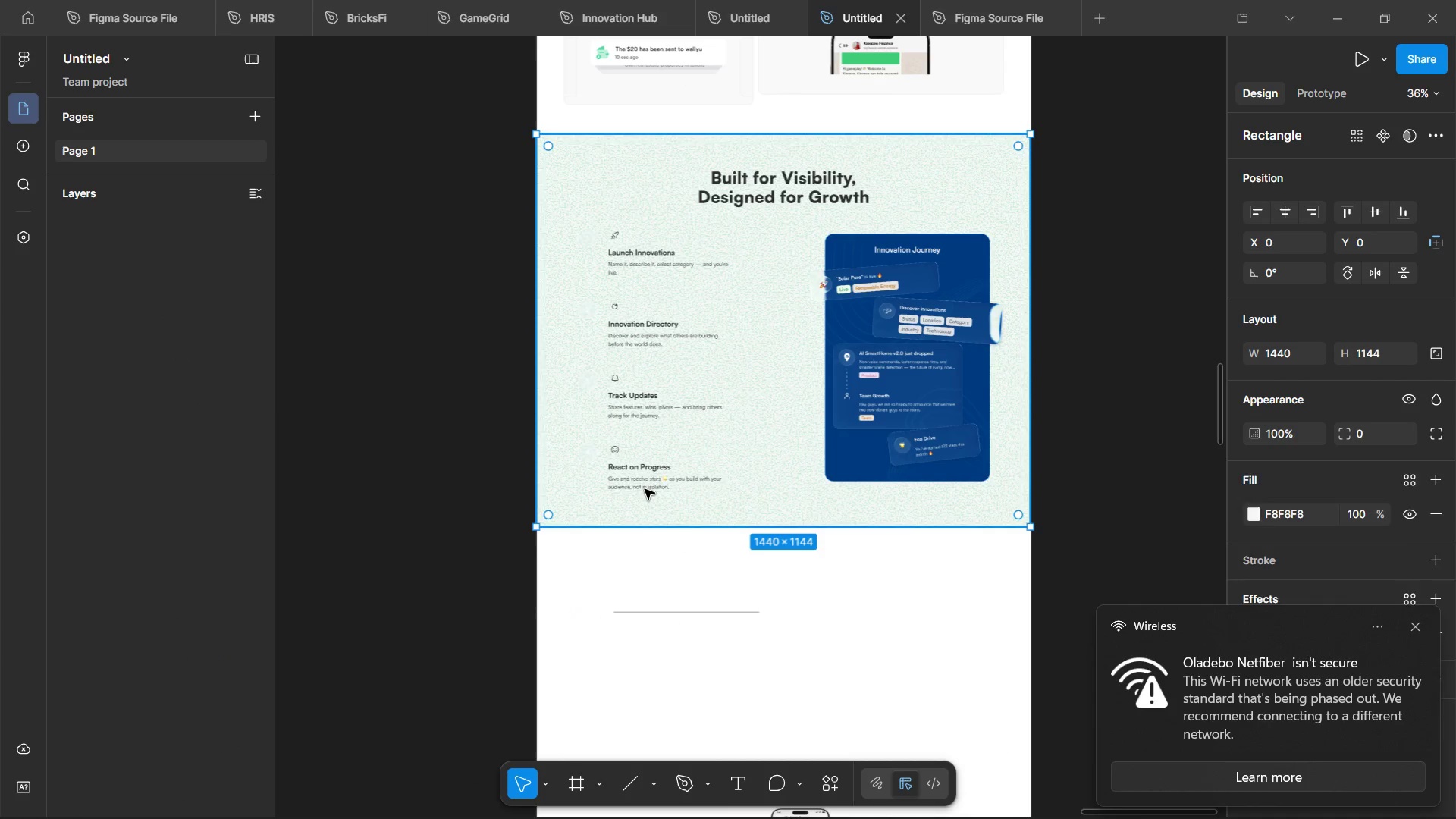 
double_click([645, 489])
 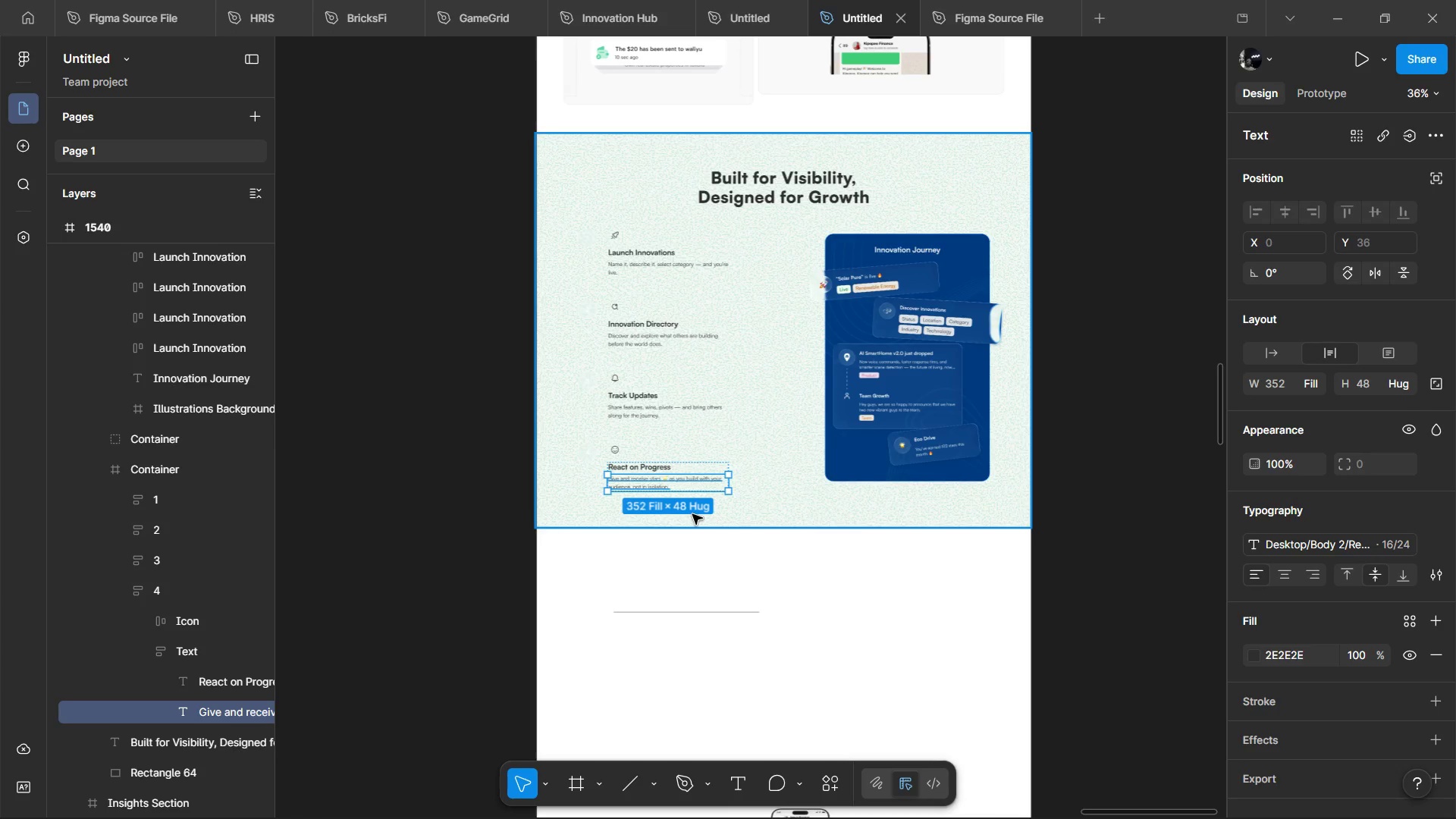 
wait(90.45)
 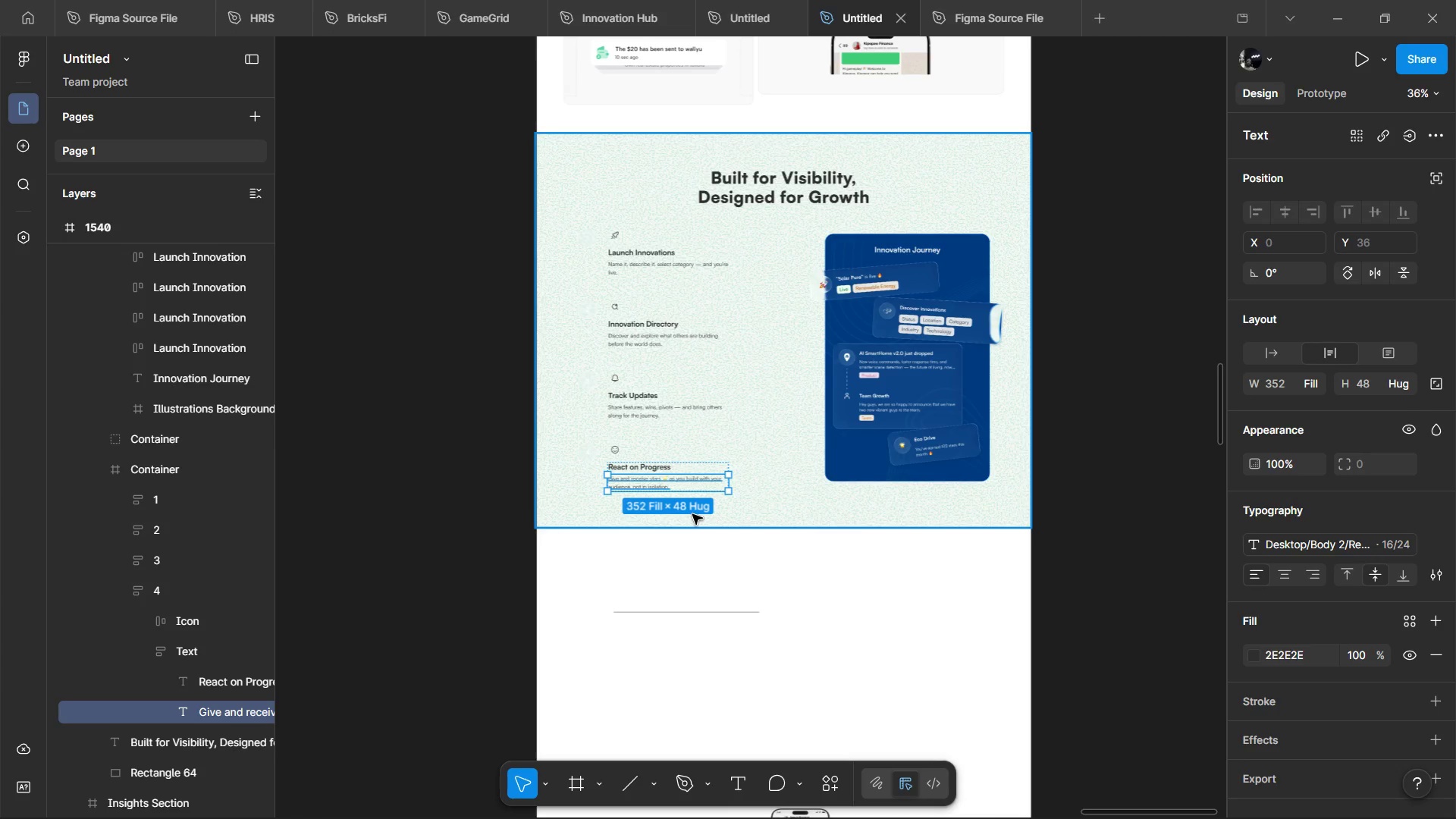 
hold_key(key=ControlLeft, duration=0.98)
 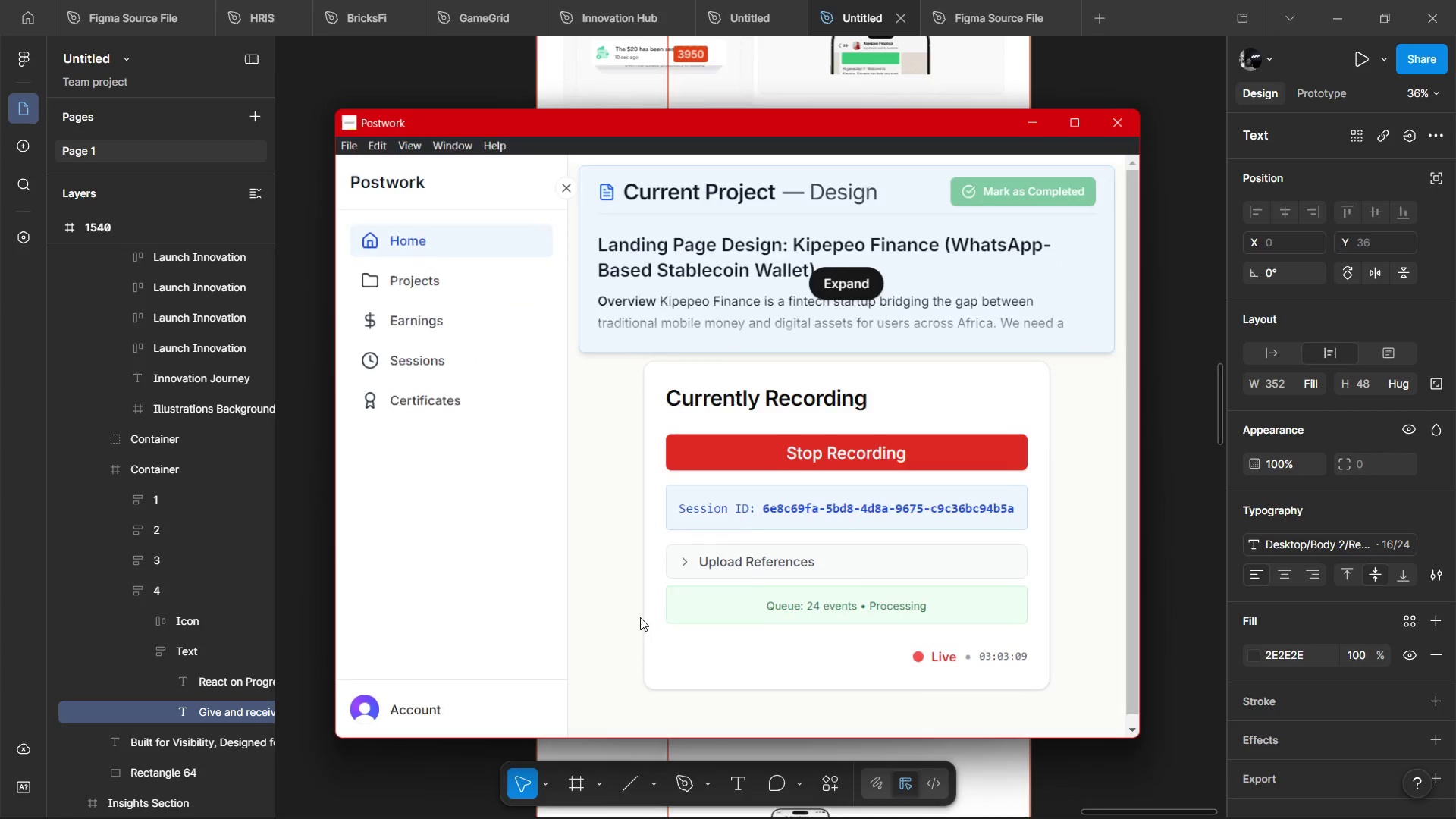 
key(Alt+AltLeft)
 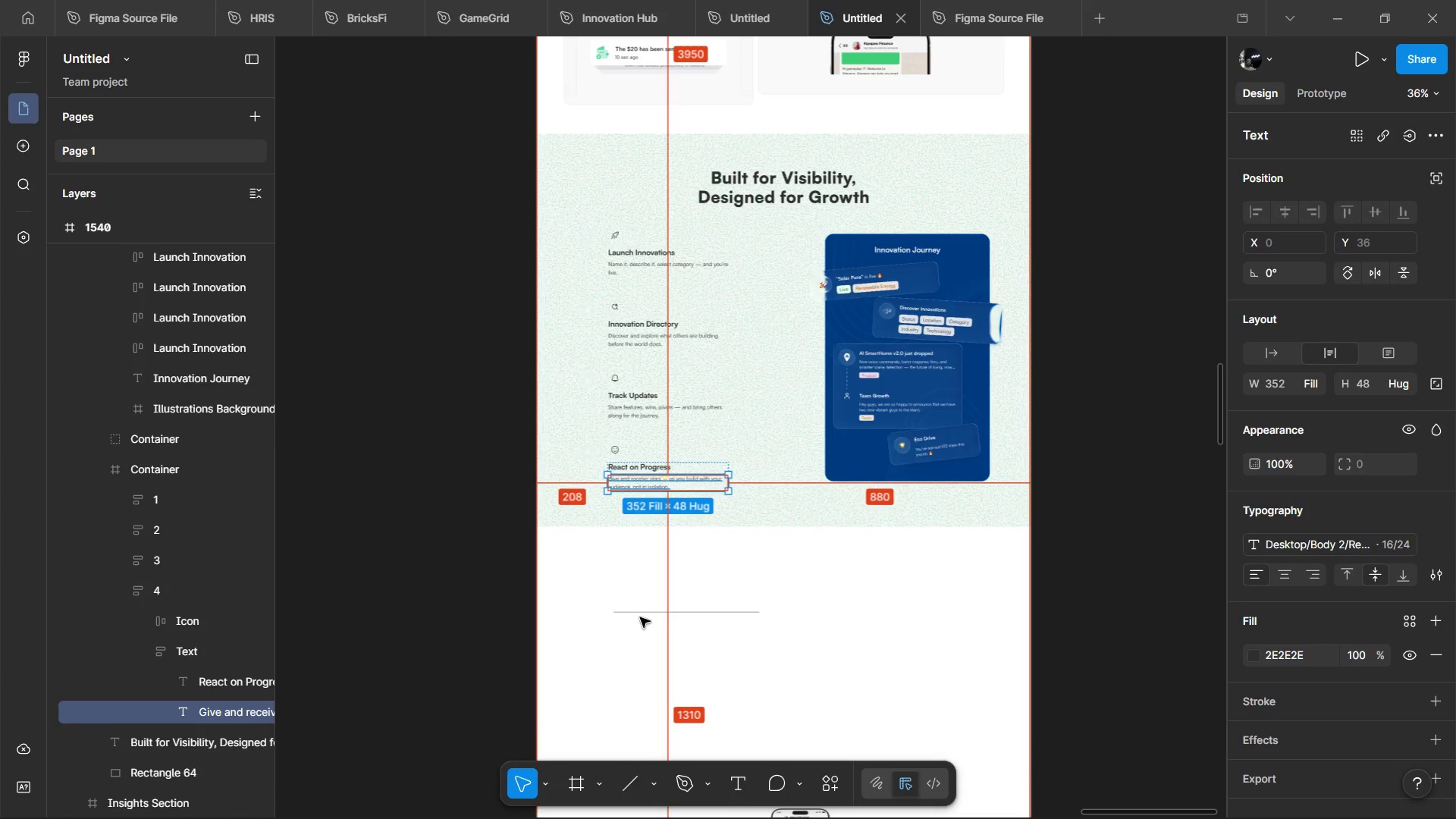 
key(Alt+Tab)